 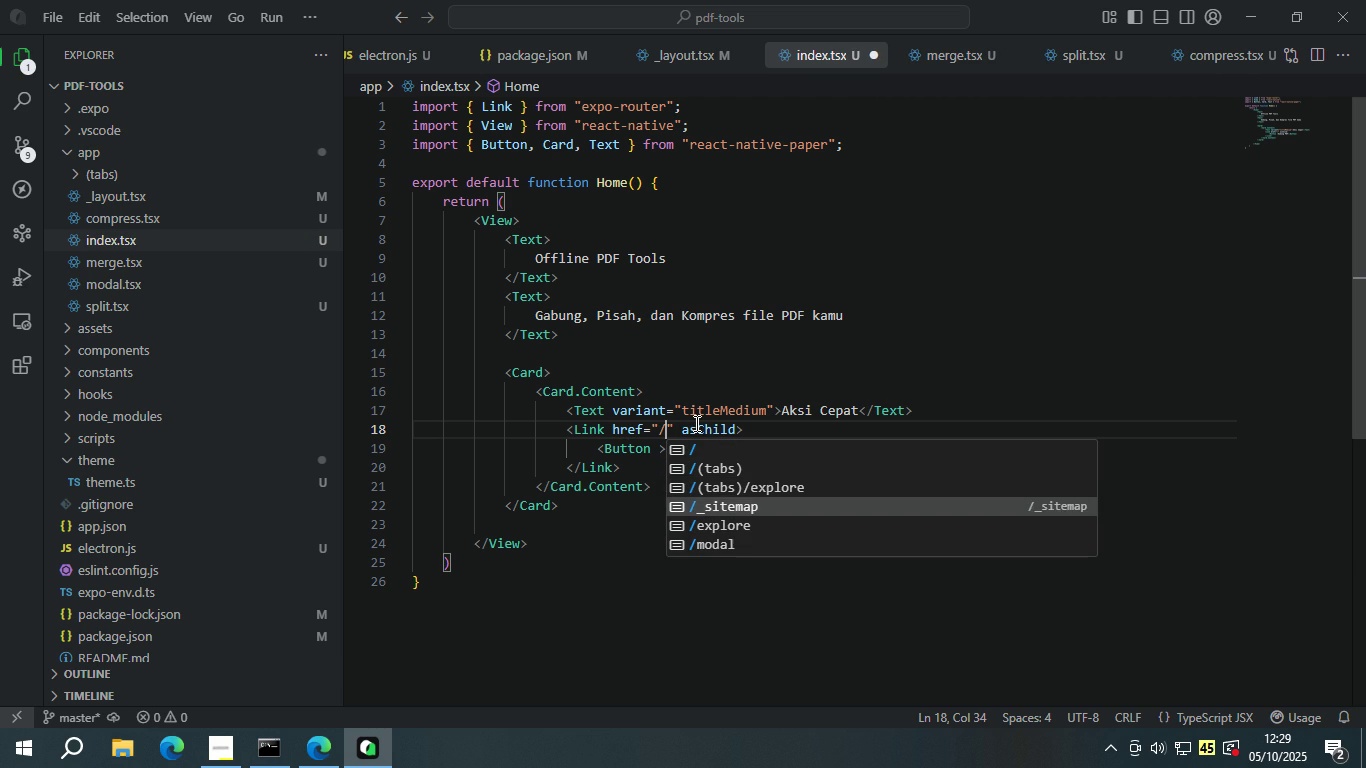 
key(ArrowUp)
 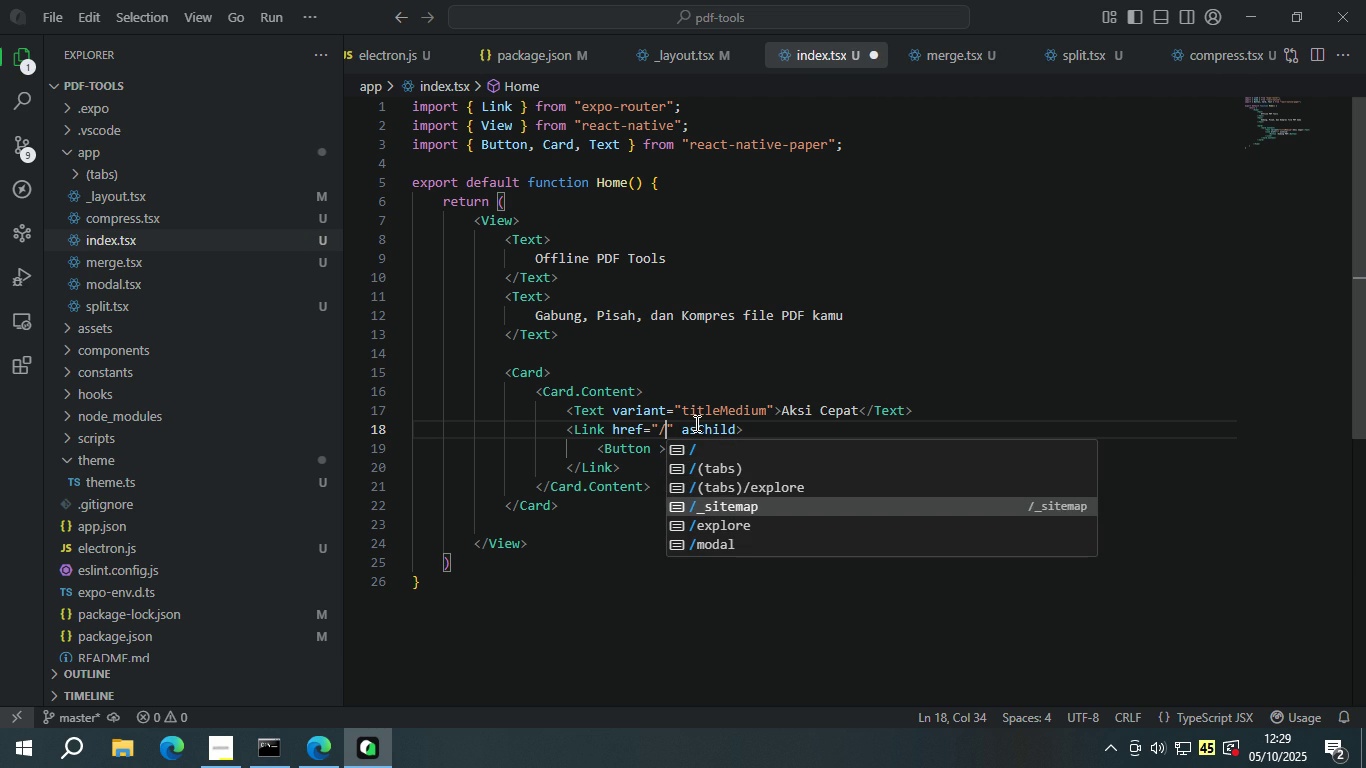 
key(ArrowUp)
 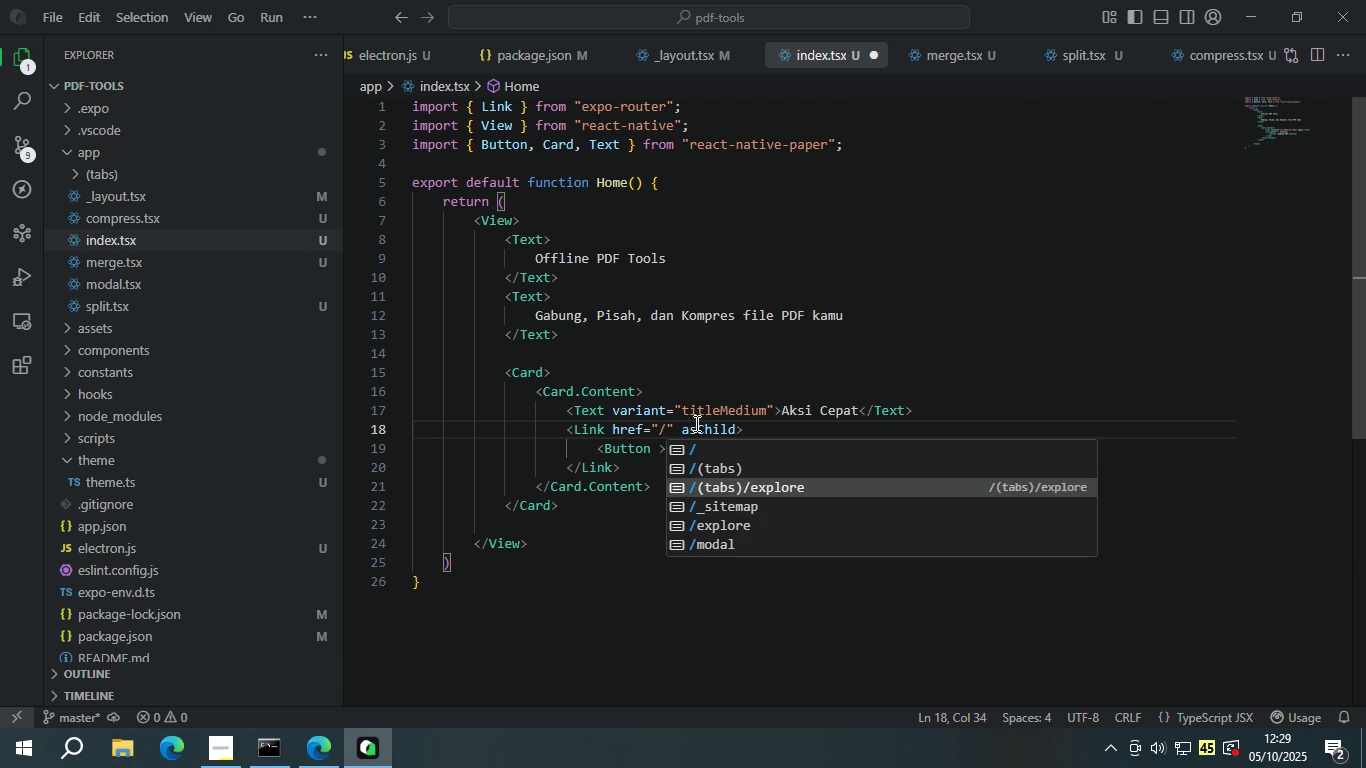 
key(ArrowUp)
 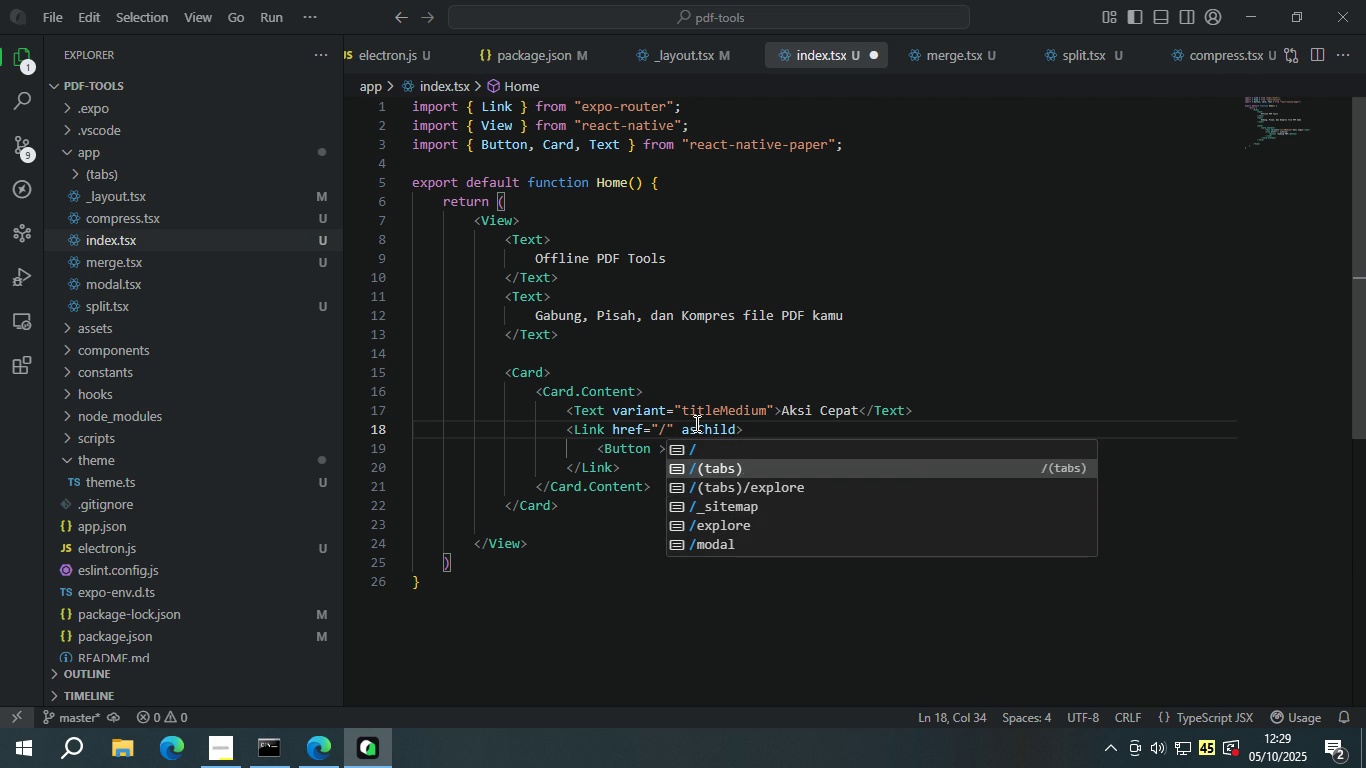 
key(Enter)
 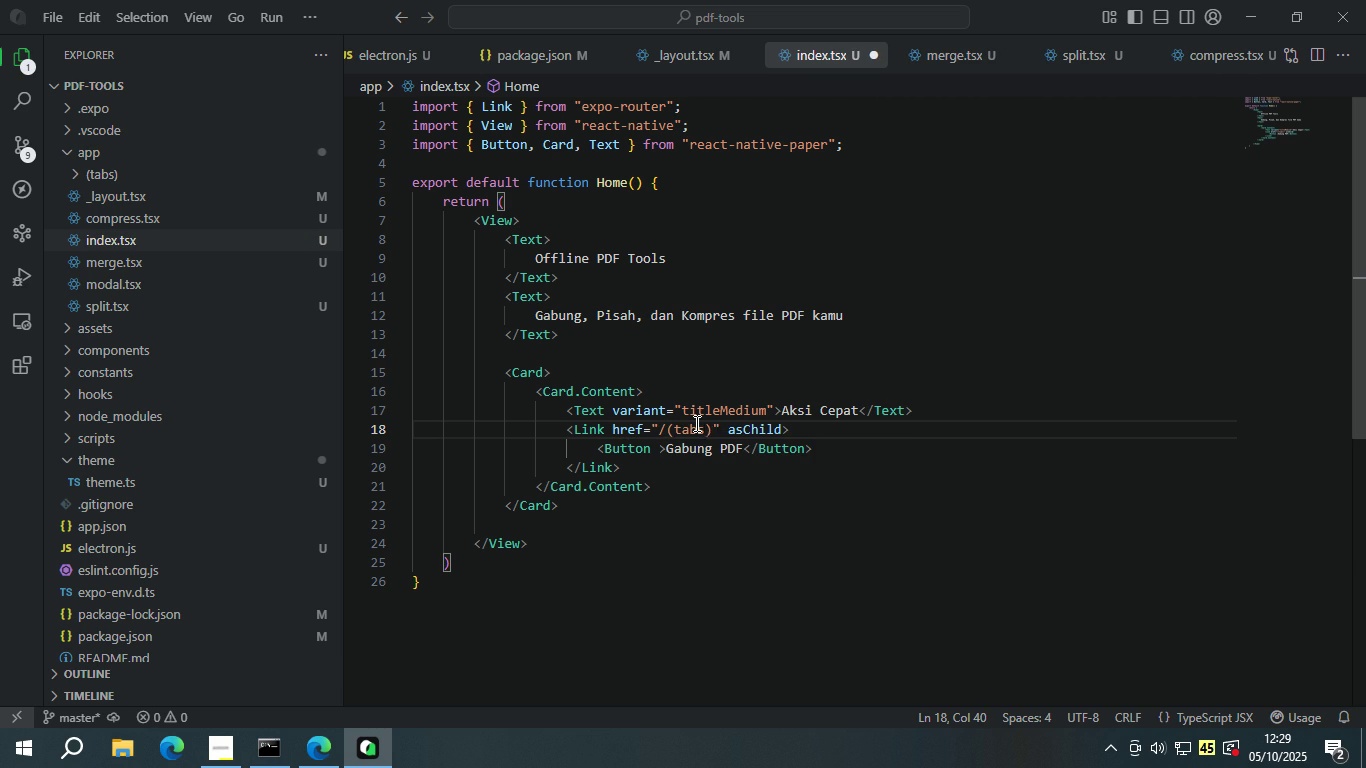 
key(Backspace)
 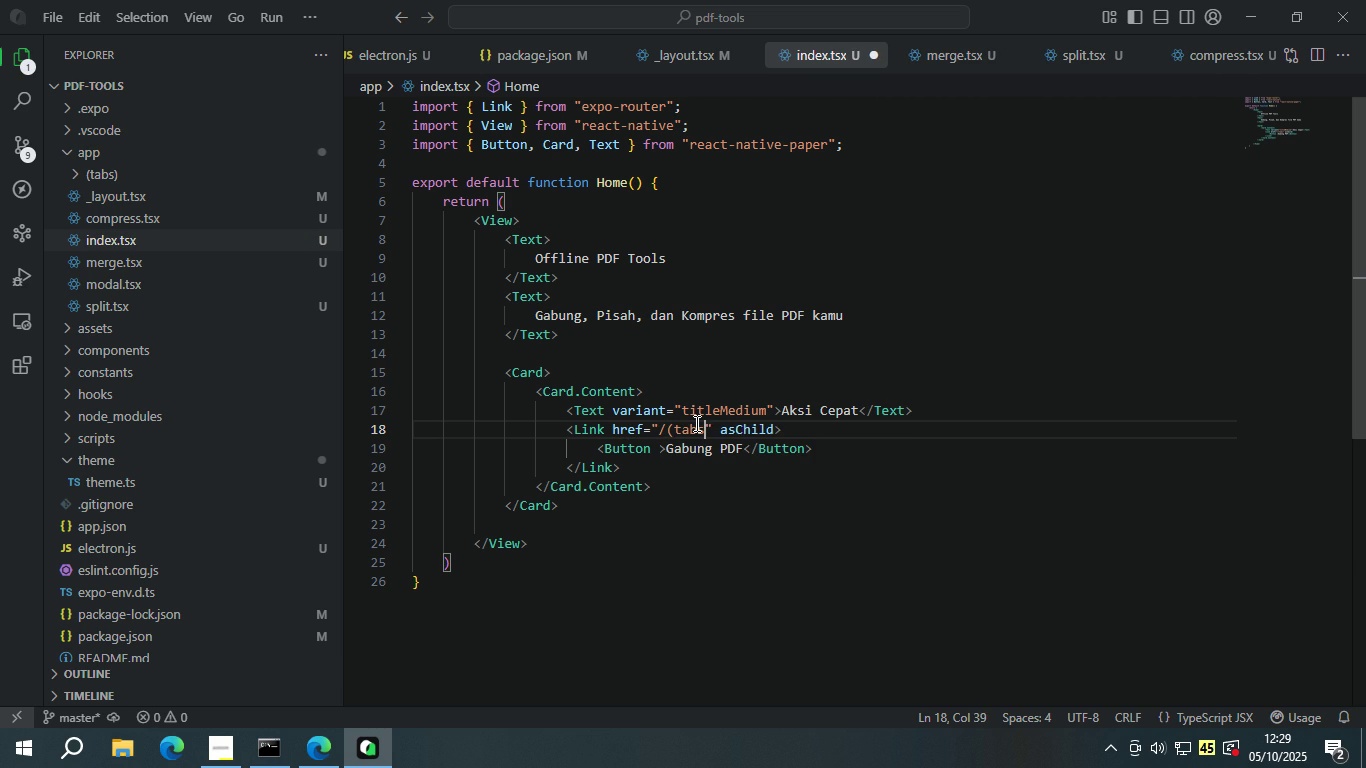 
key(Backspace)
 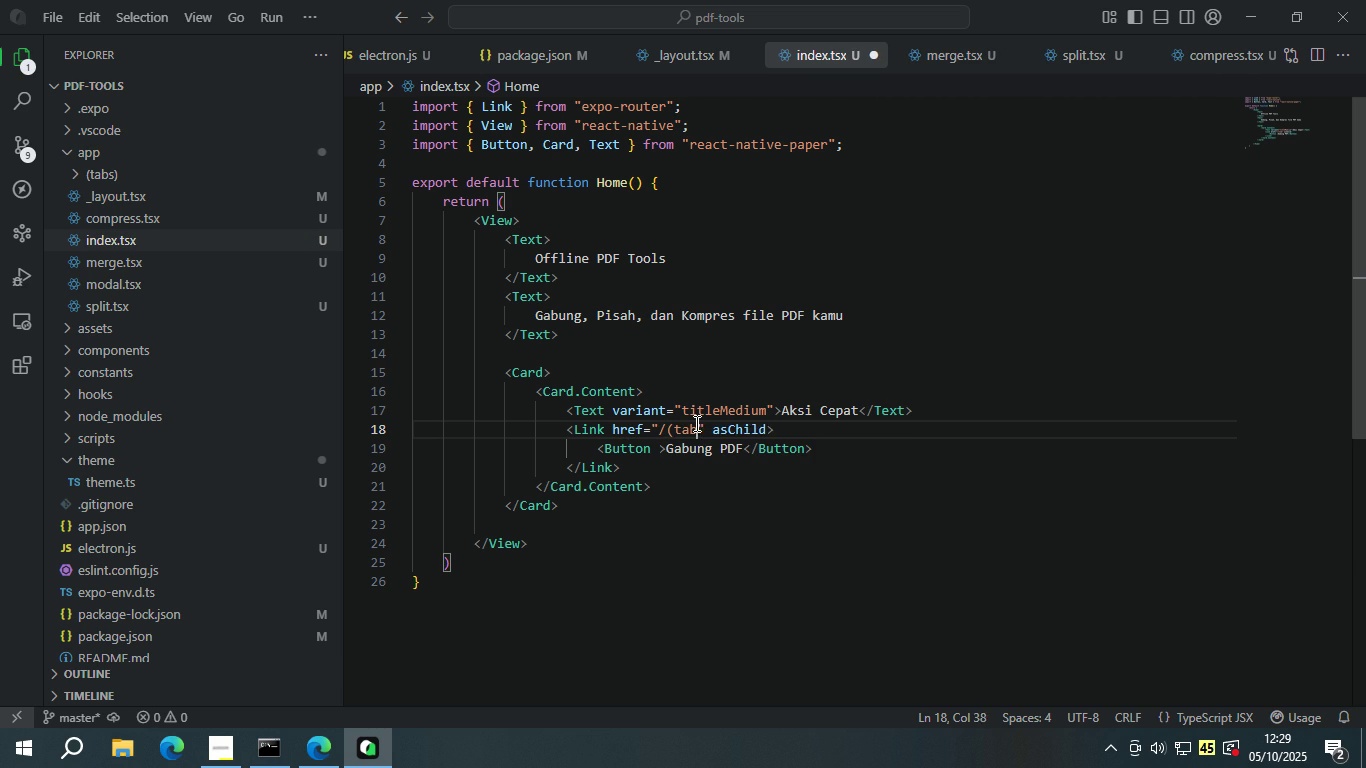 
key(Backspace)
 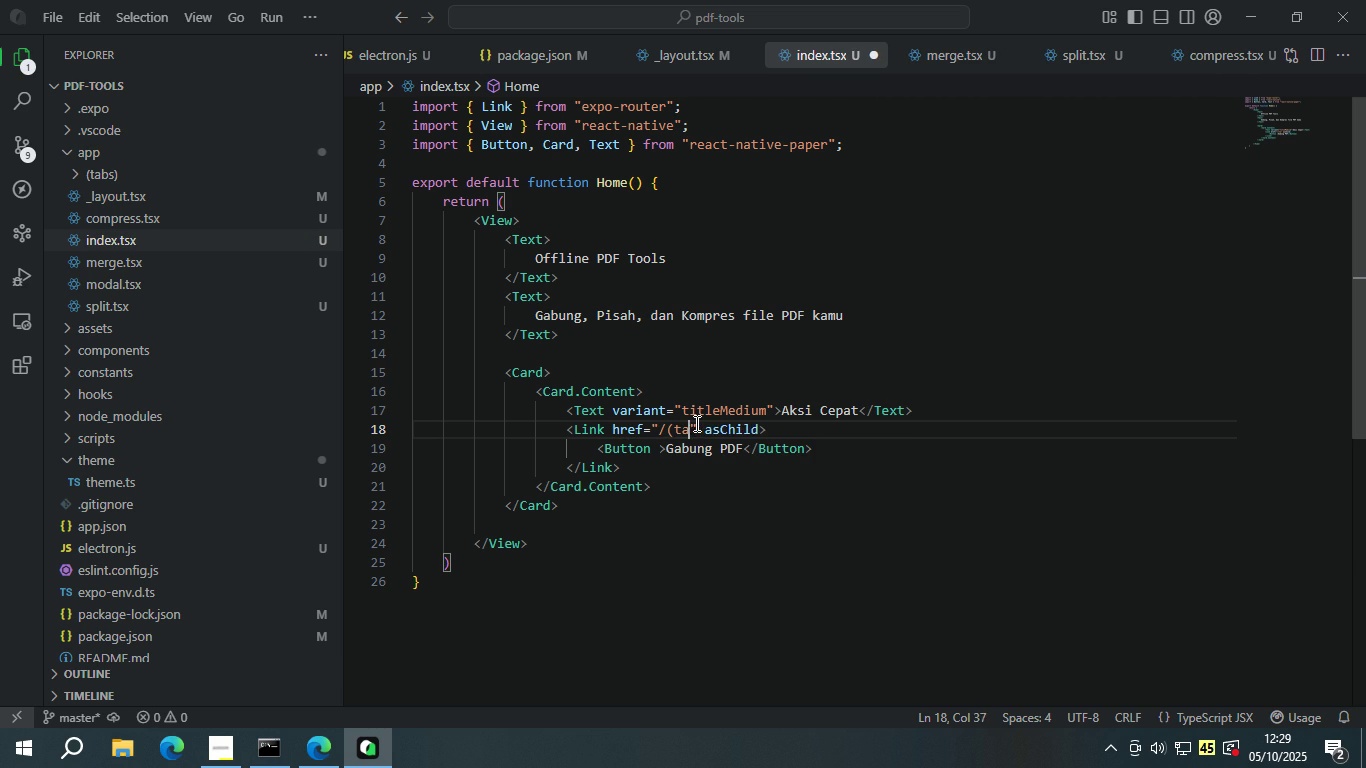 
key(Backspace)
 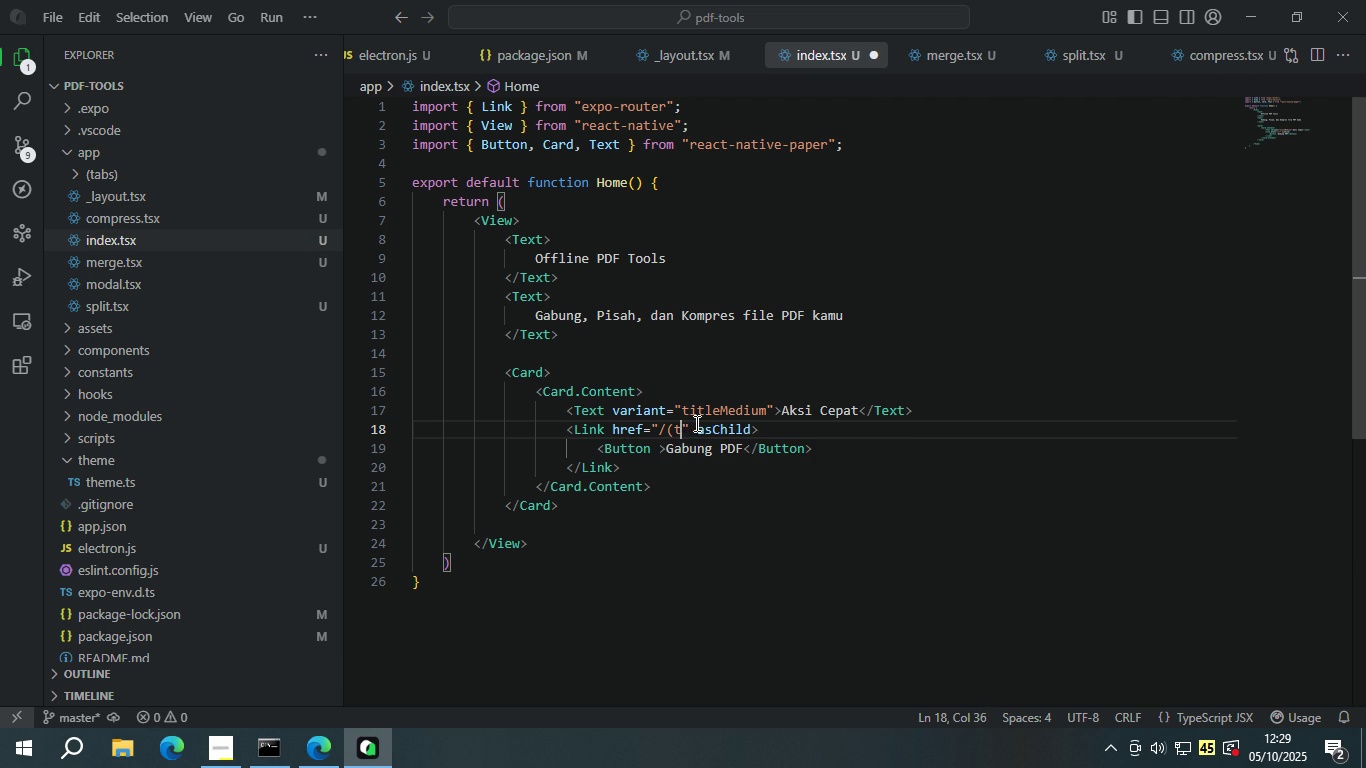 
key(Backspace)
 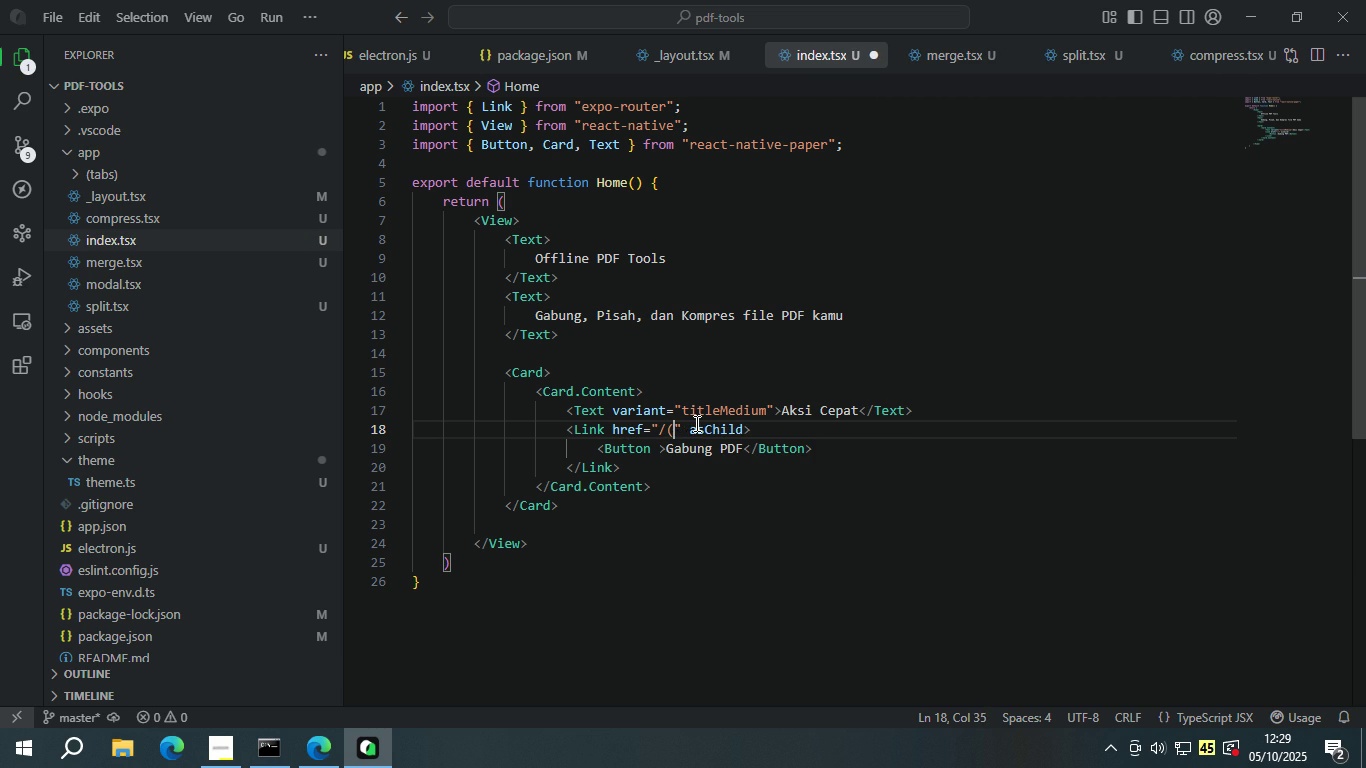 
key(Backspace)
 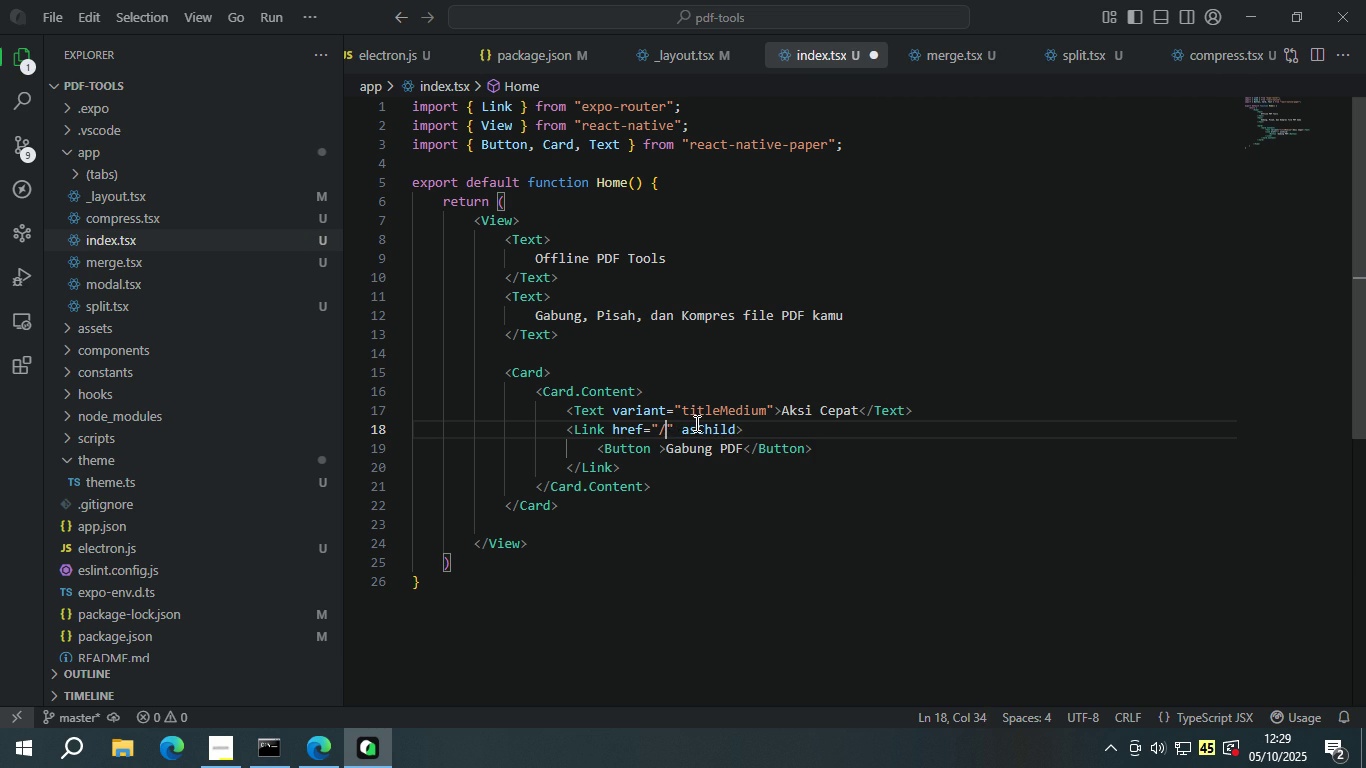 
key(Backspace)